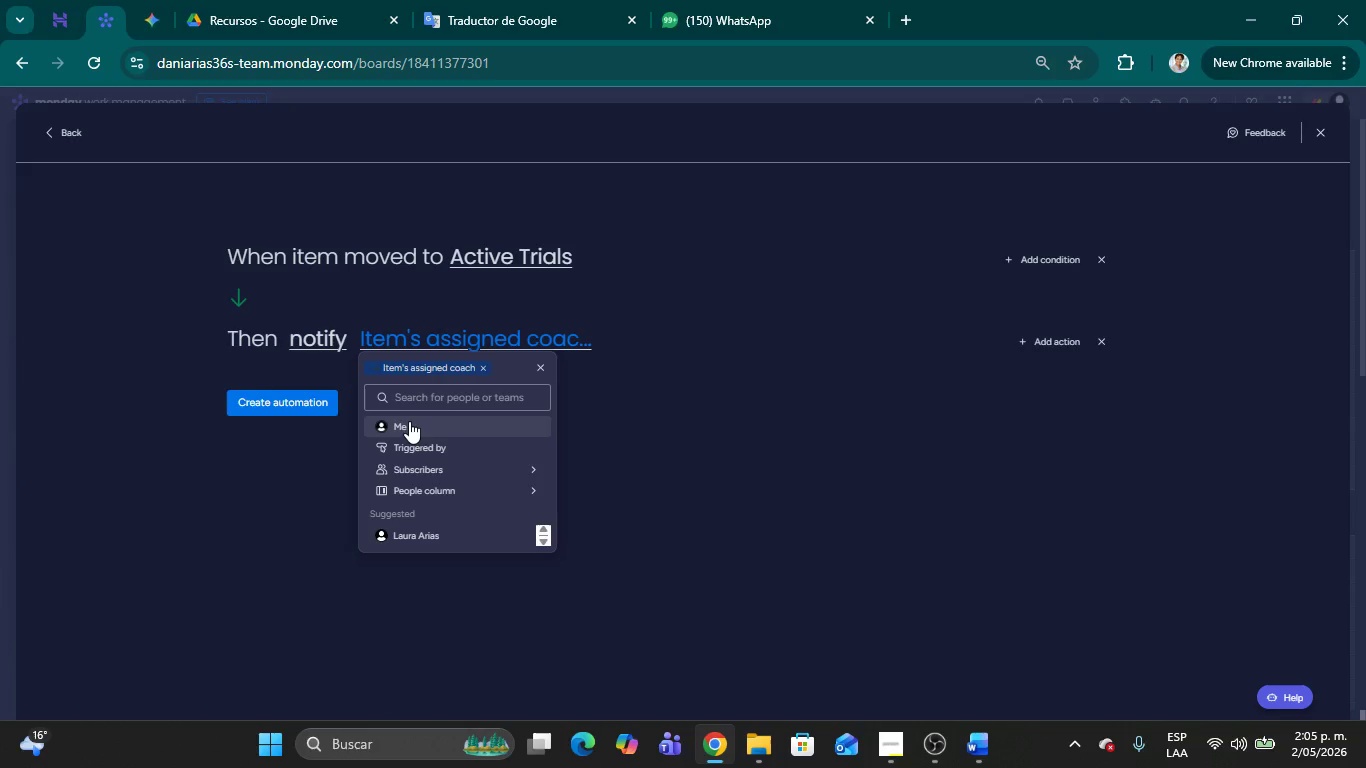 
left_click([408, 421])
 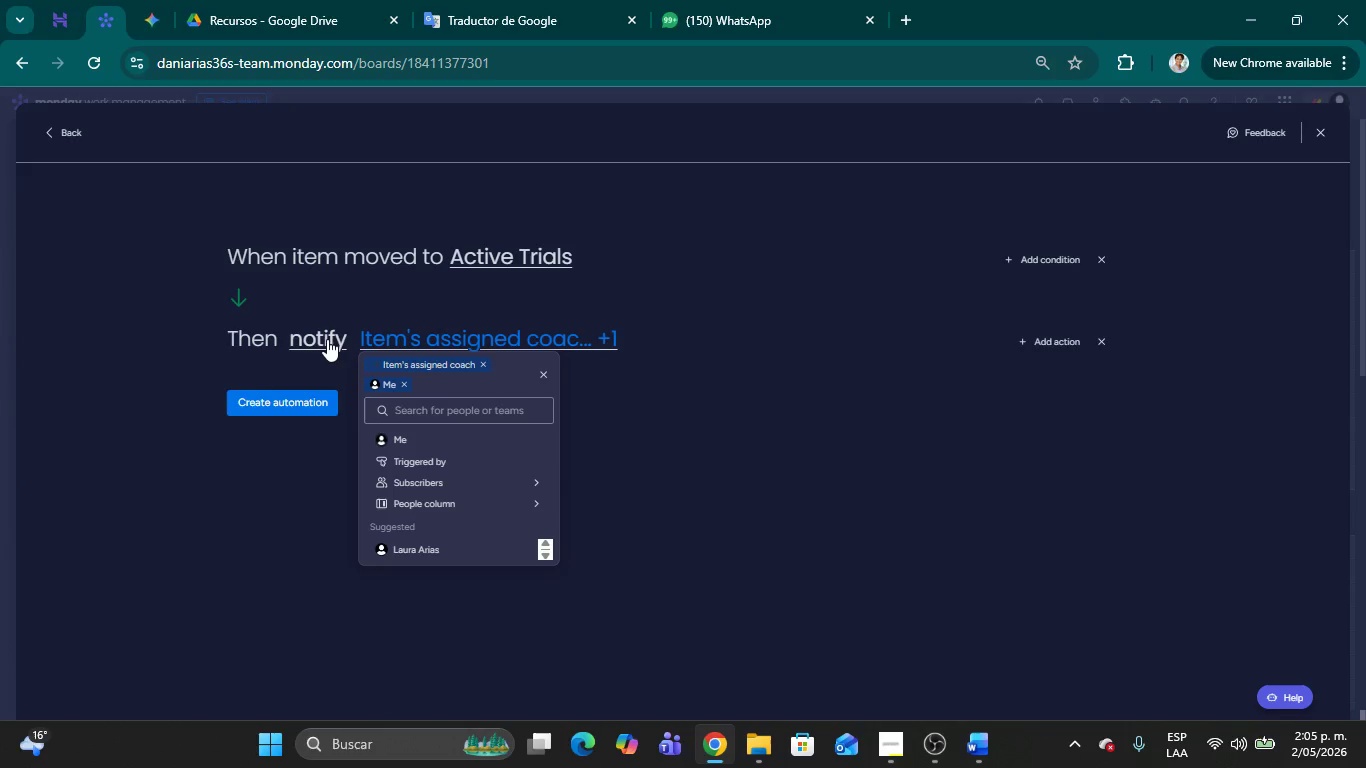 
left_click([327, 339])
 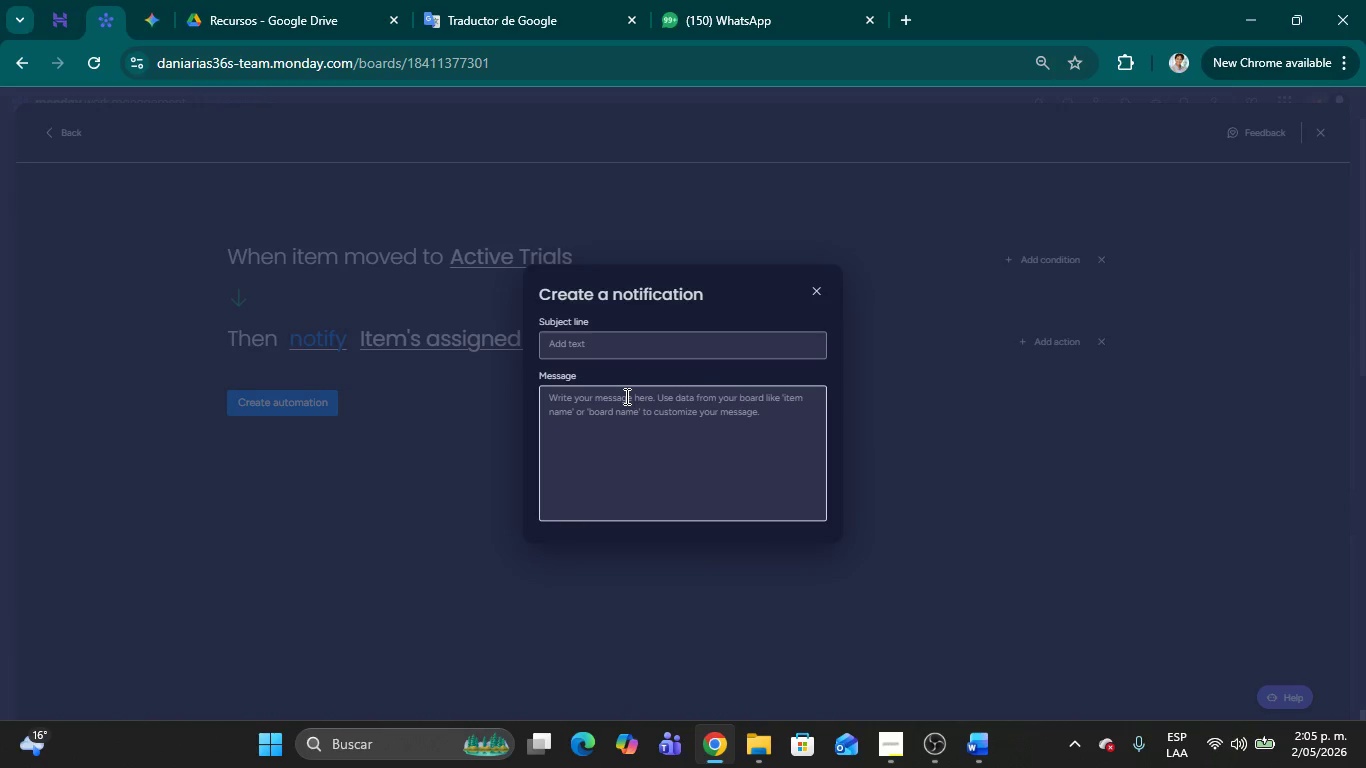 
wait(6.88)
 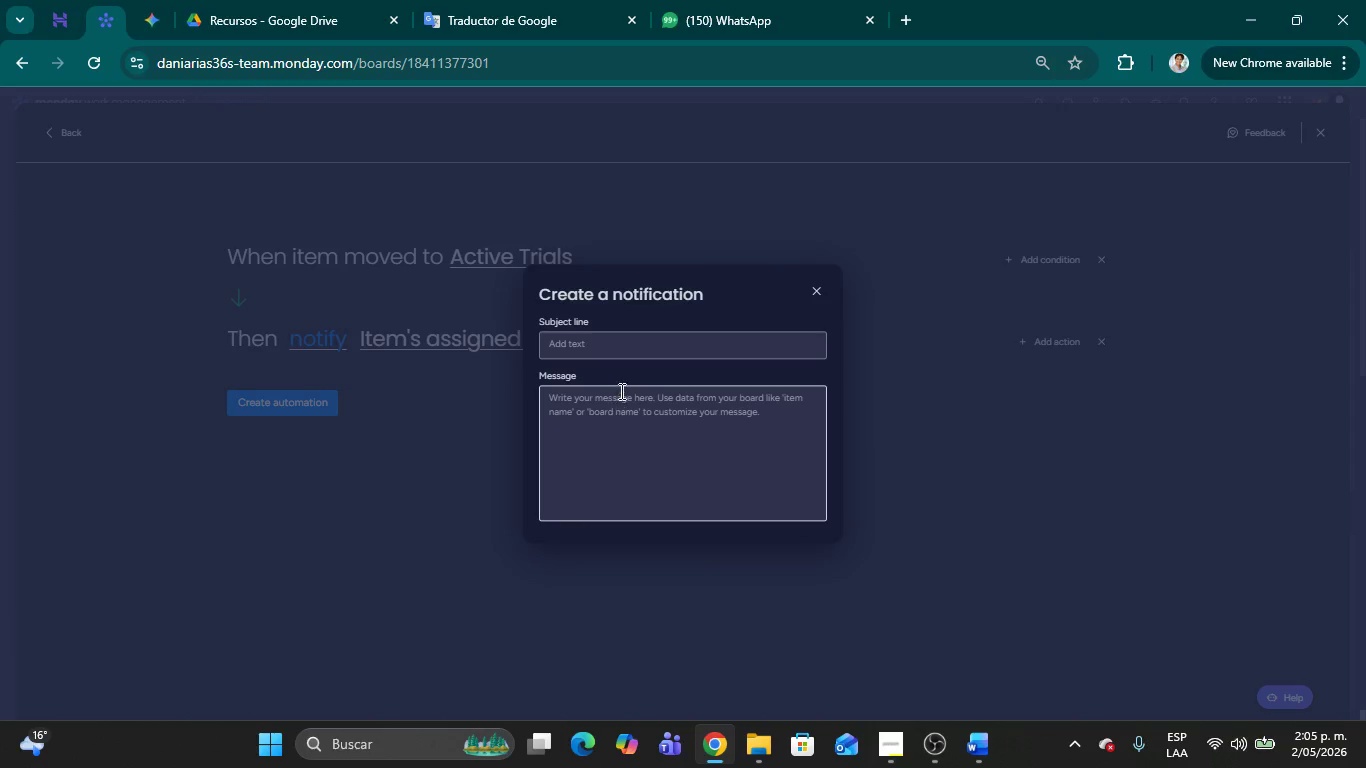 
left_click([597, 428])
 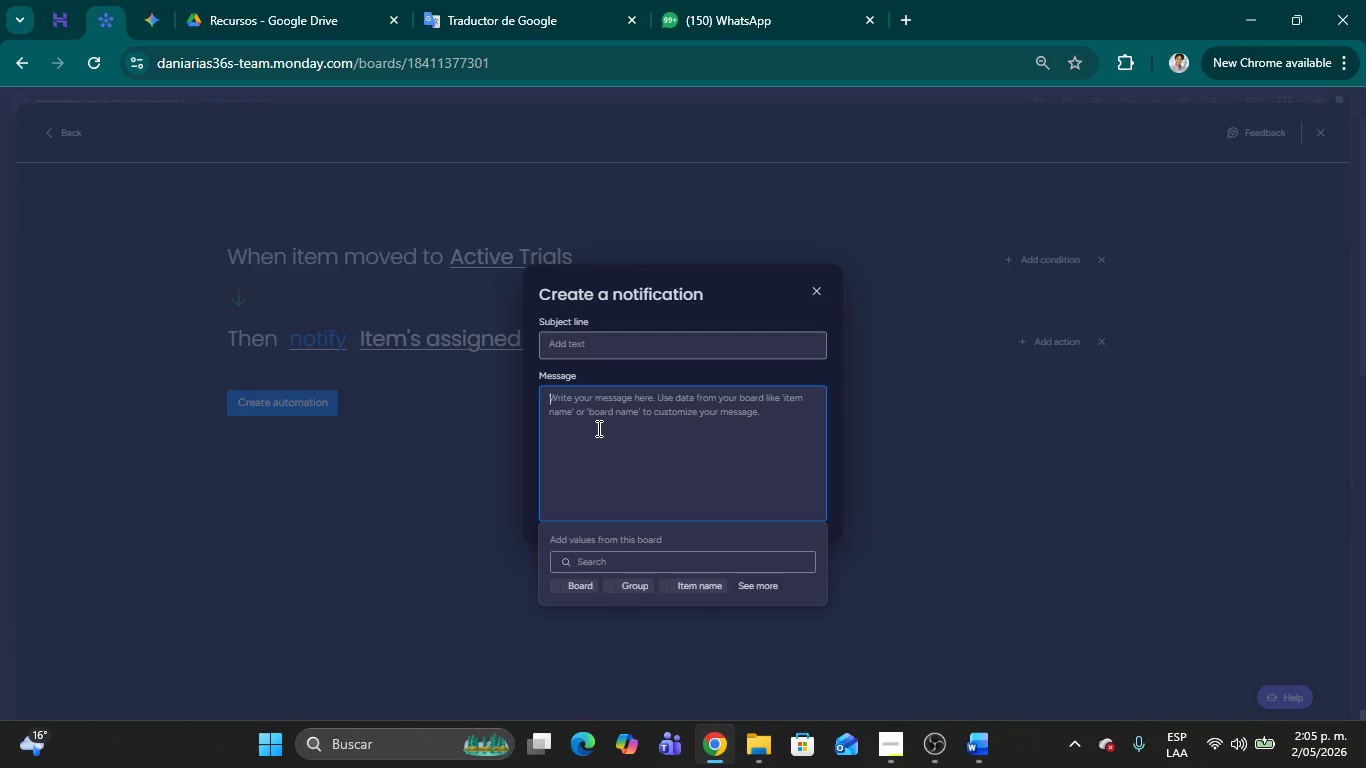 
wait(27.67)
 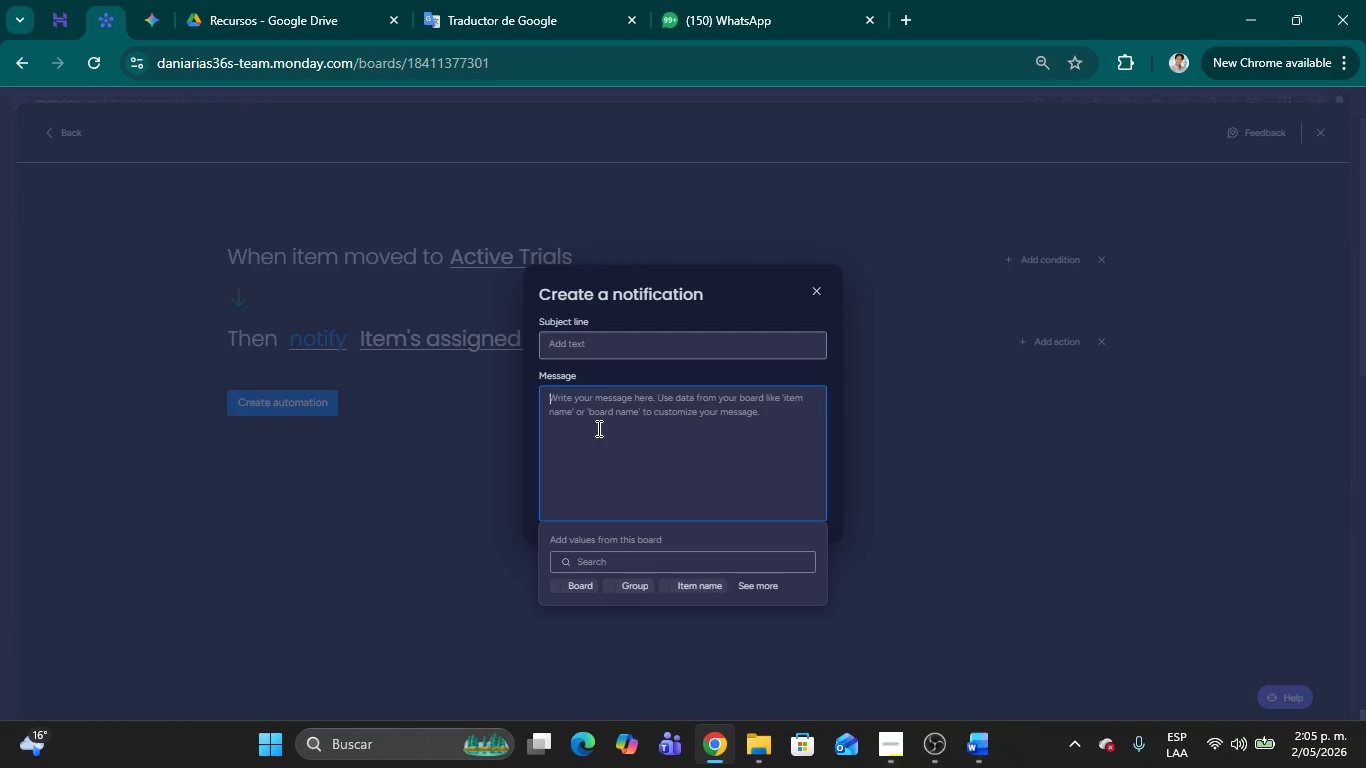 
left_click([559, 346])
 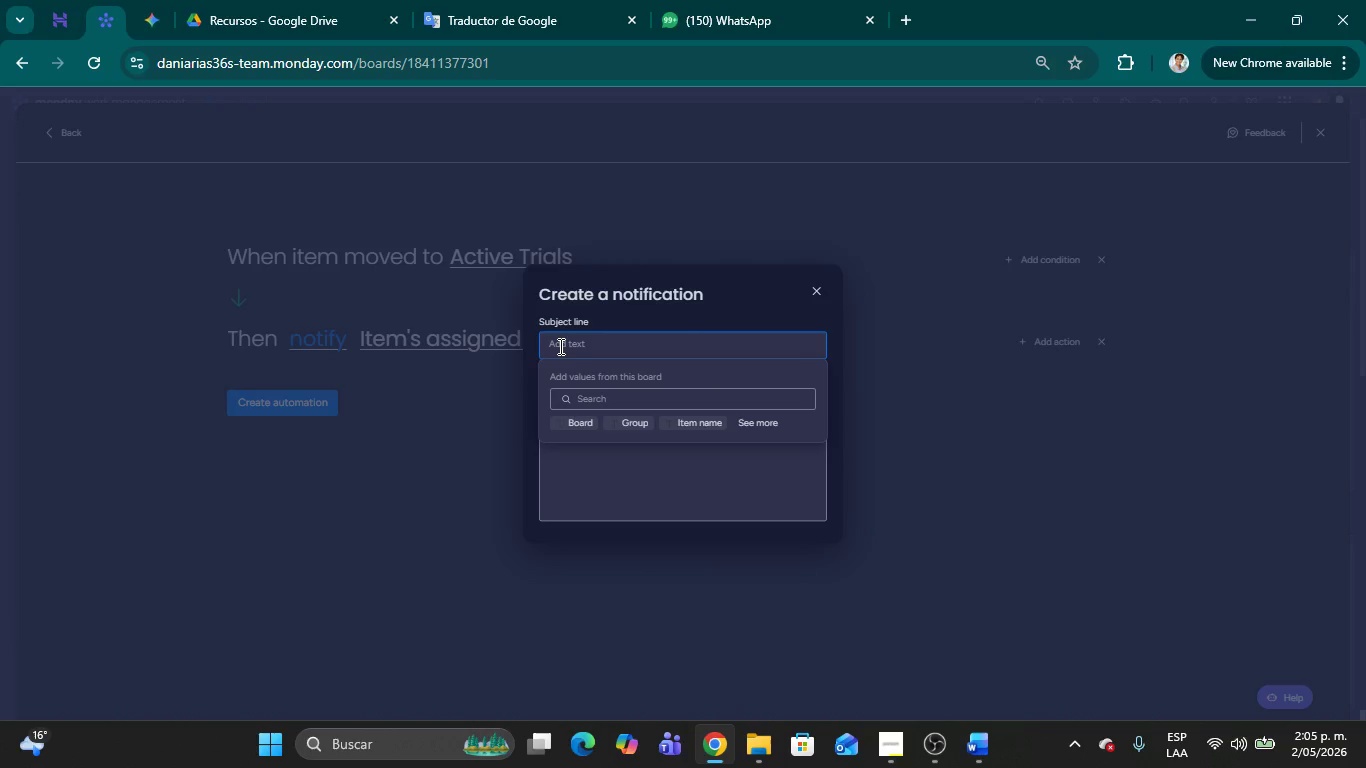 
type(New )
 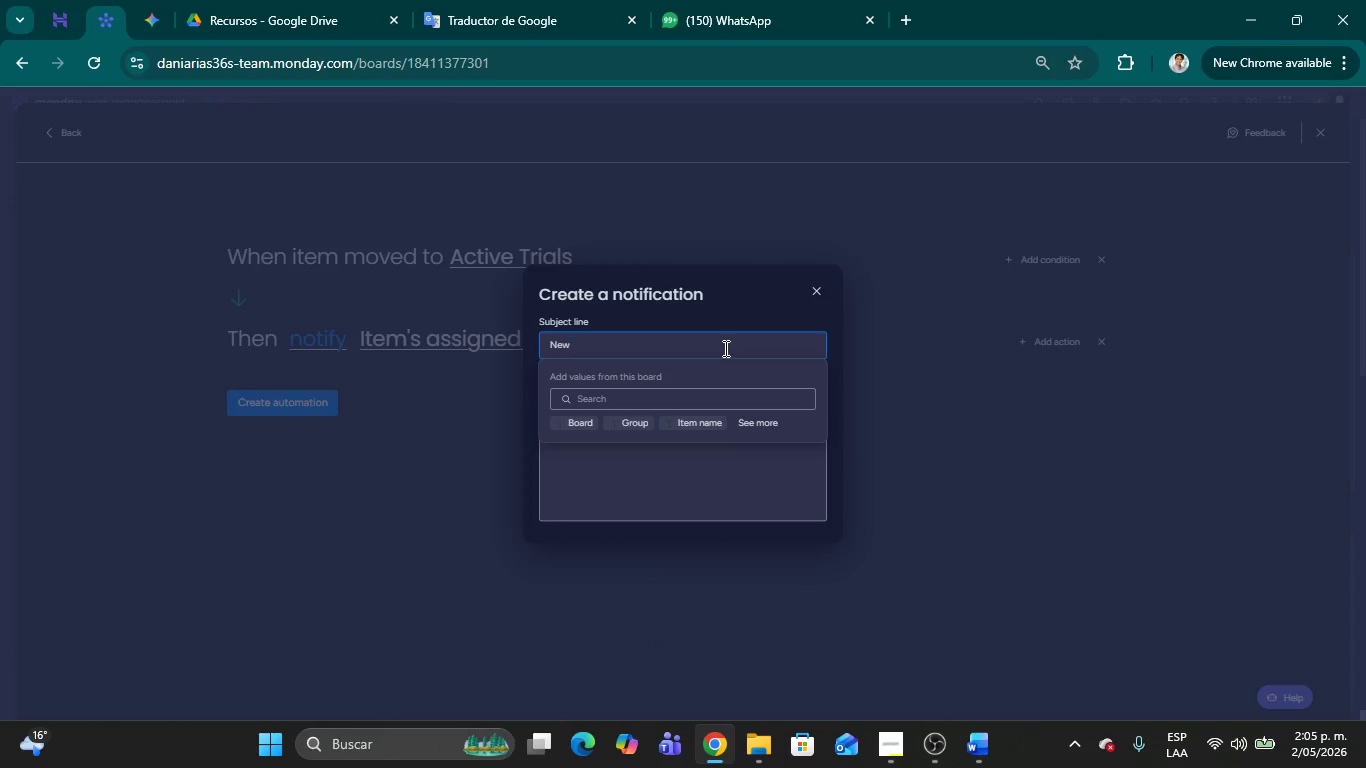 
type(Trial Se)
key(Backspace)
key(Backspace)
type(ss)
key(Backspace)
type(ession)
 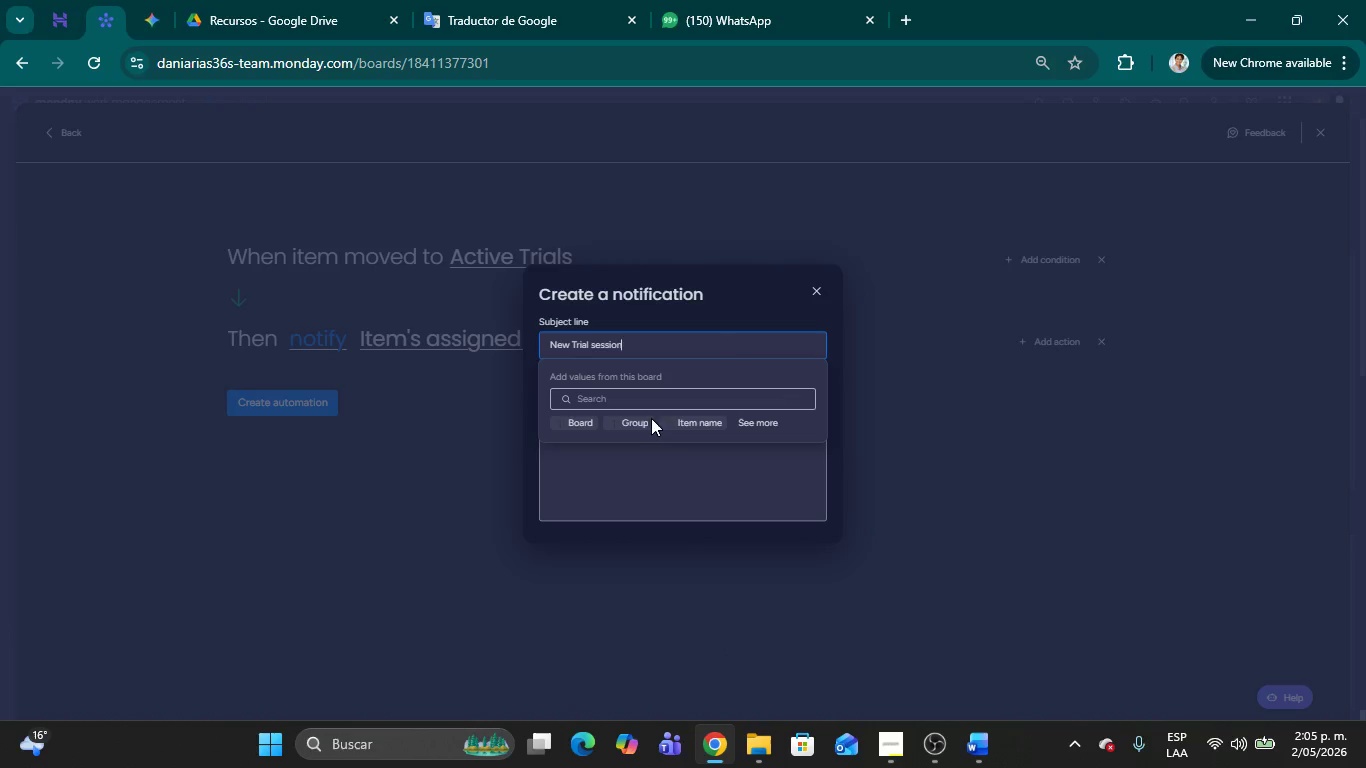 
left_click([661, 484])
 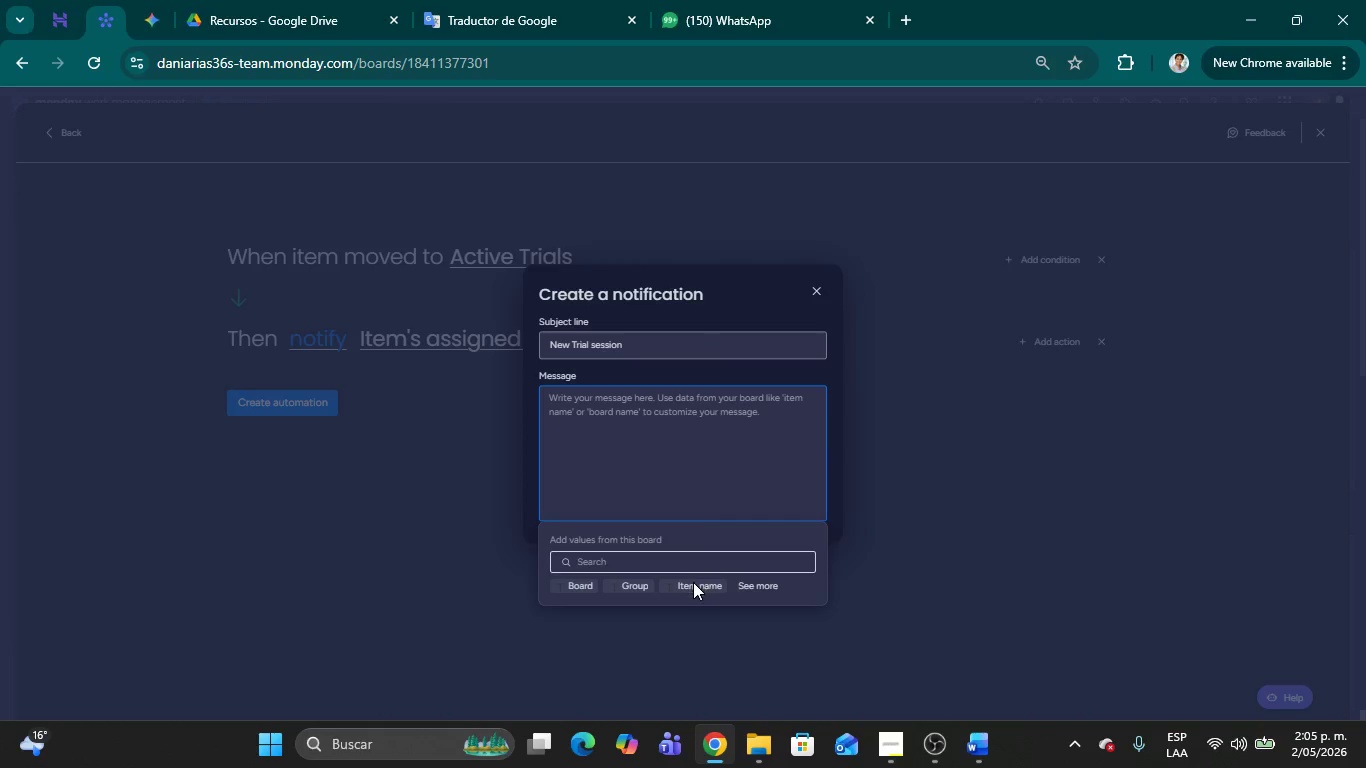 
left_click([692, 586])
 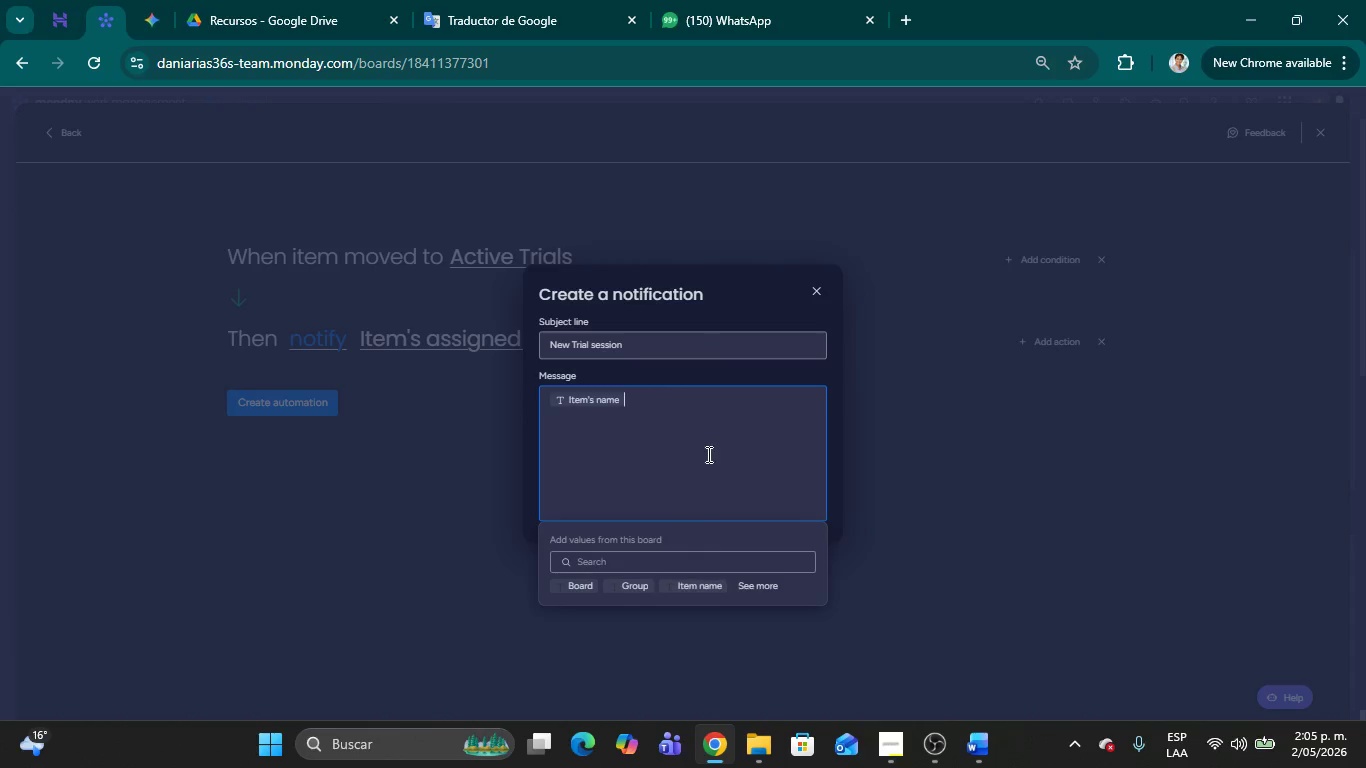 
left_click([707, 454])
 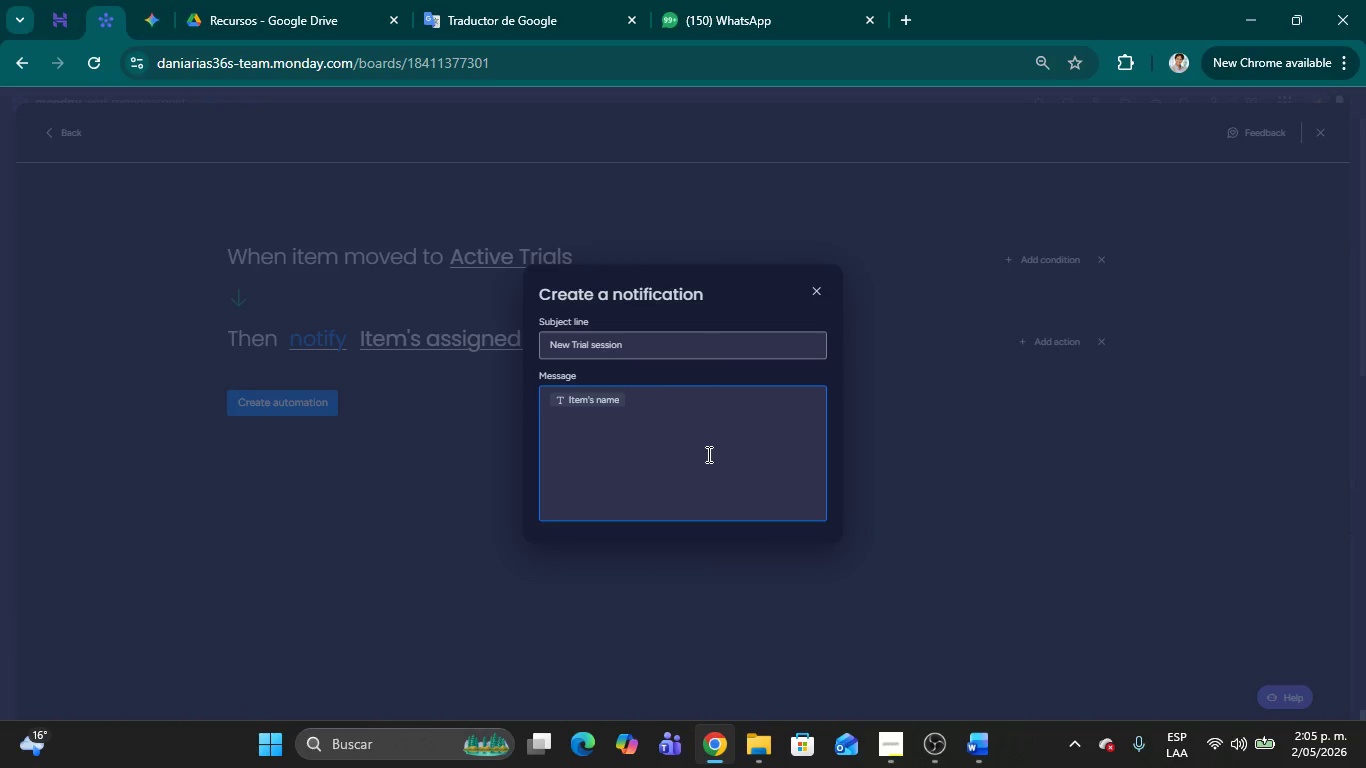 
type( has been moved to active)
key(Backspace)
key(Backspace)
key(Backspace)
key(Backspace)
key(Backspace)
key(Backspace)
type(a)
key(Backspace)
type(Active Trial)
 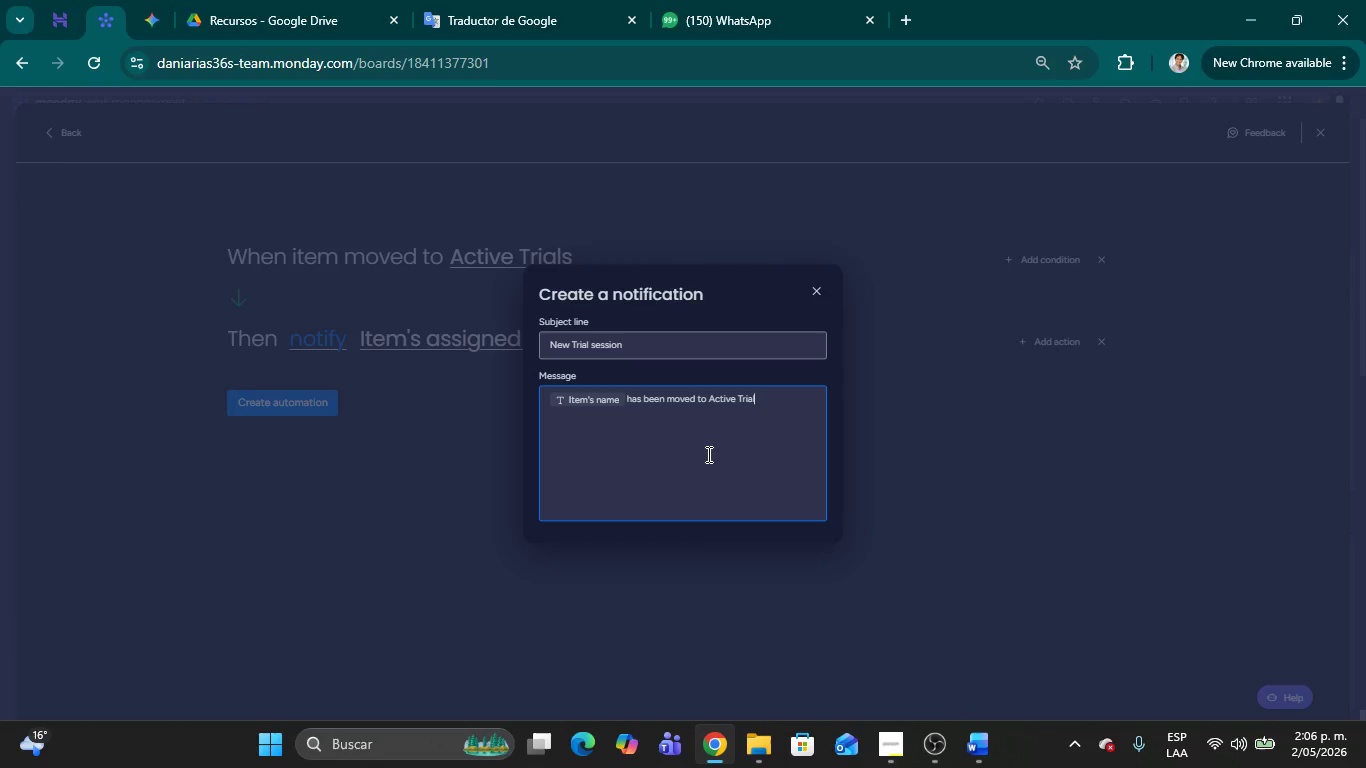 
wait(5.97)
 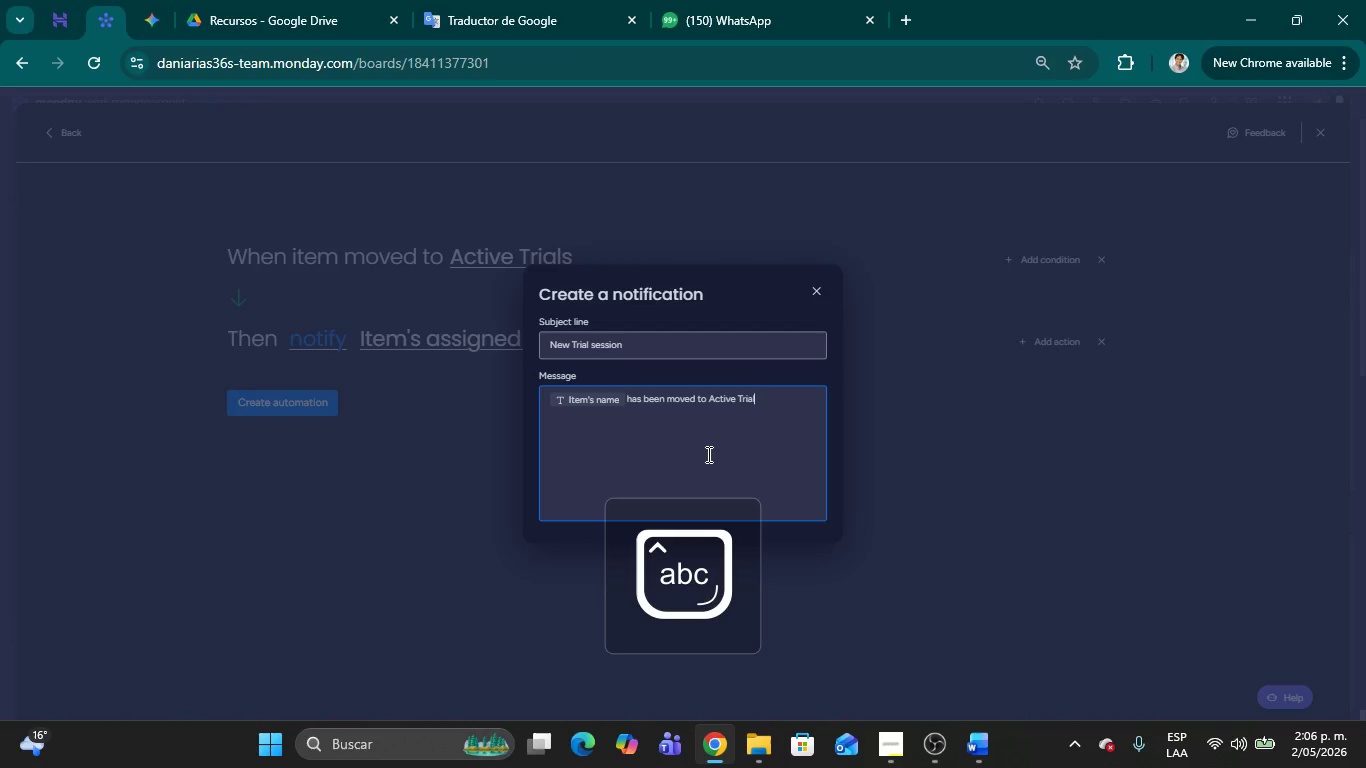 
type(s for )
 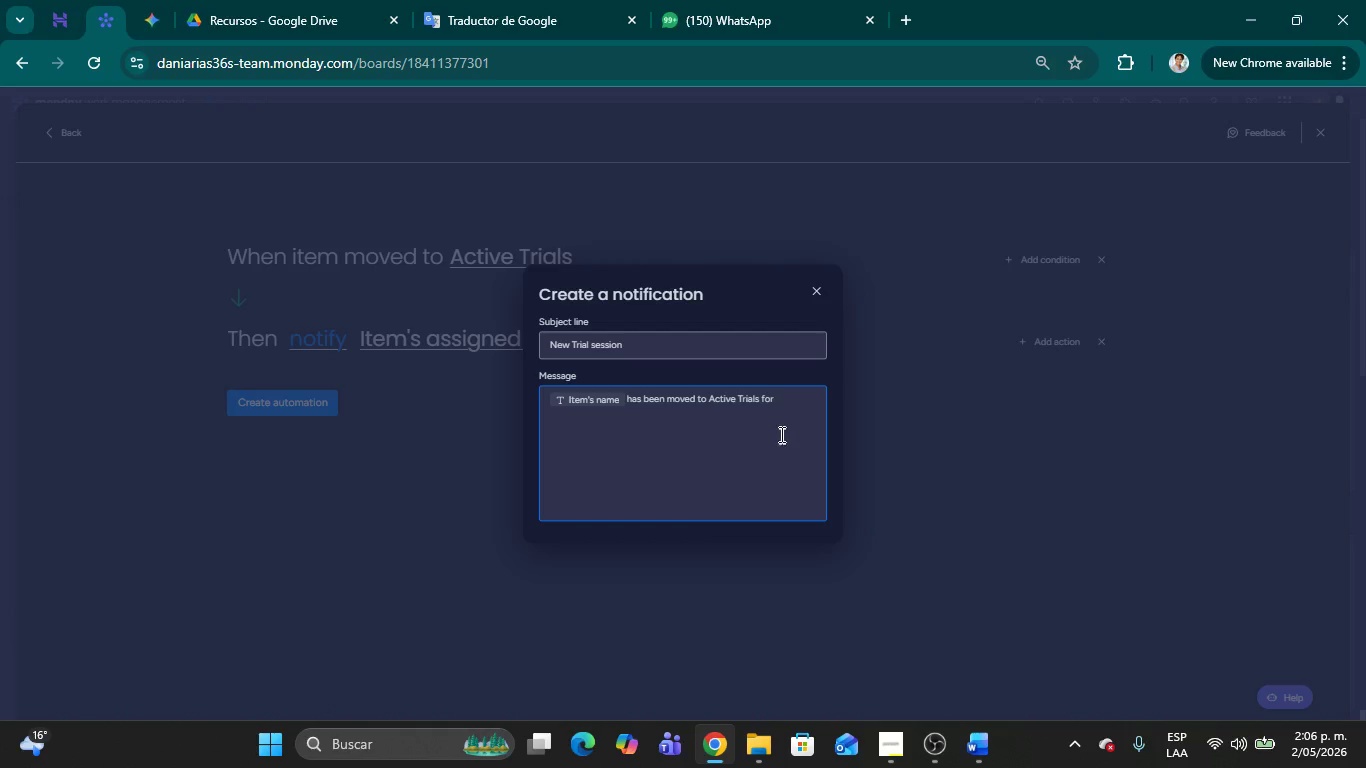 
left_click([785, 403])
 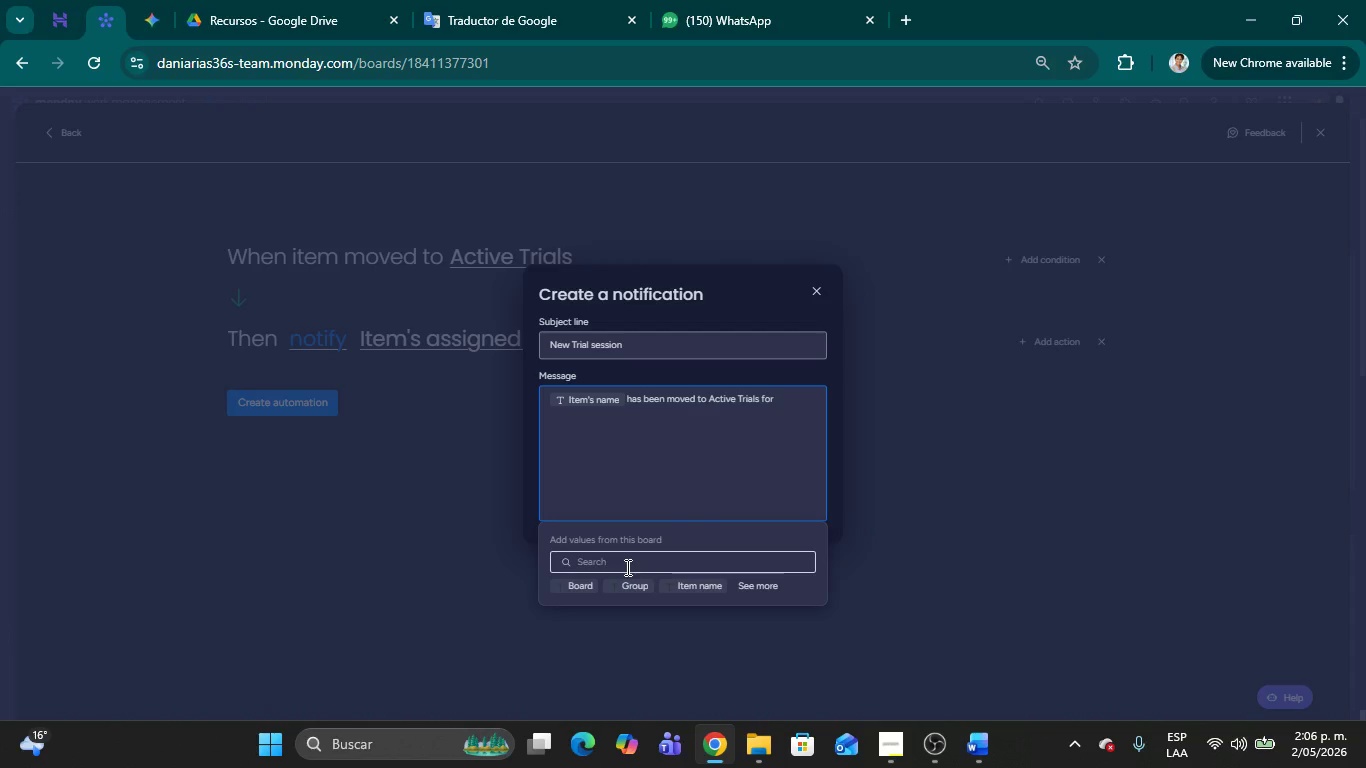 
left_click([621, 562])
 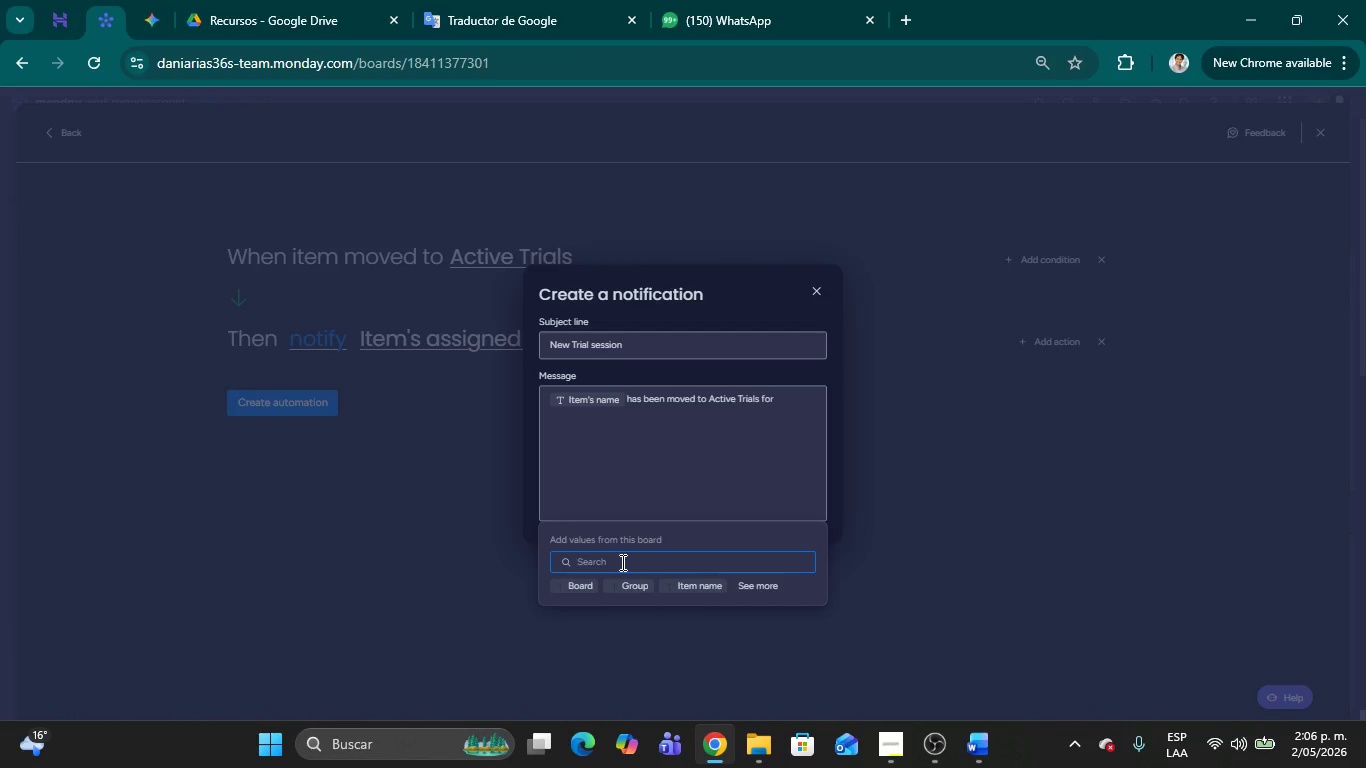 
type(mem)
 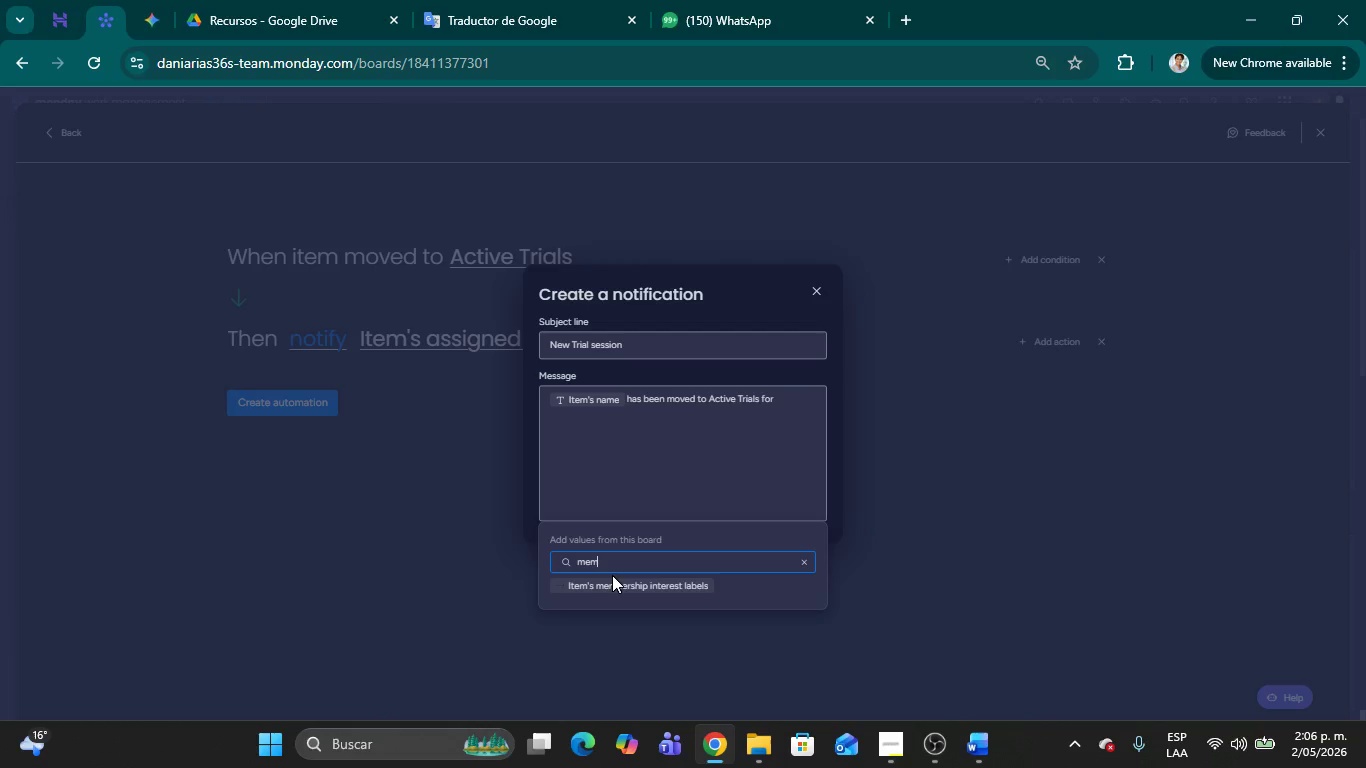 
left_click([616, 583])